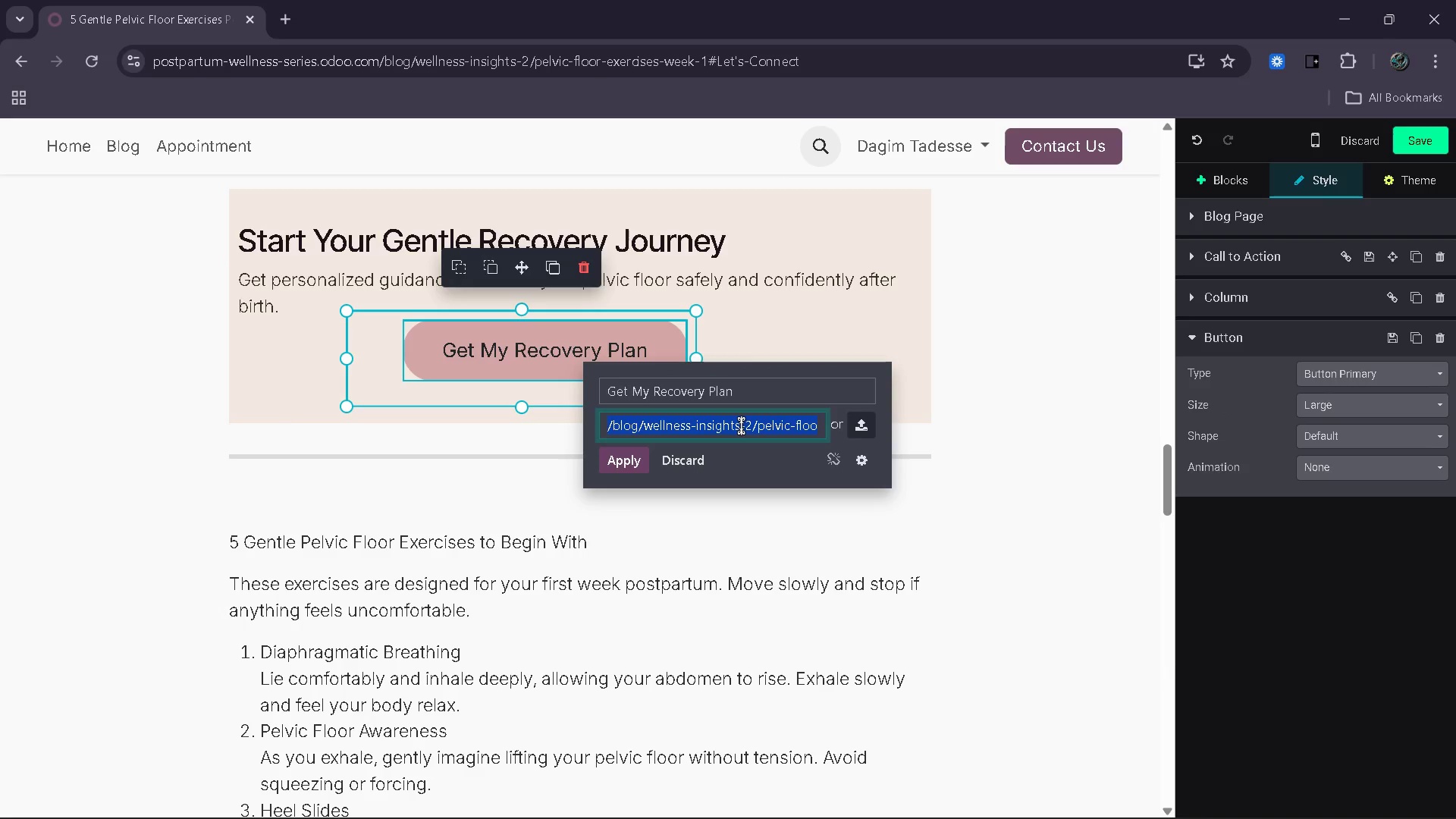 
key(Control+V)
 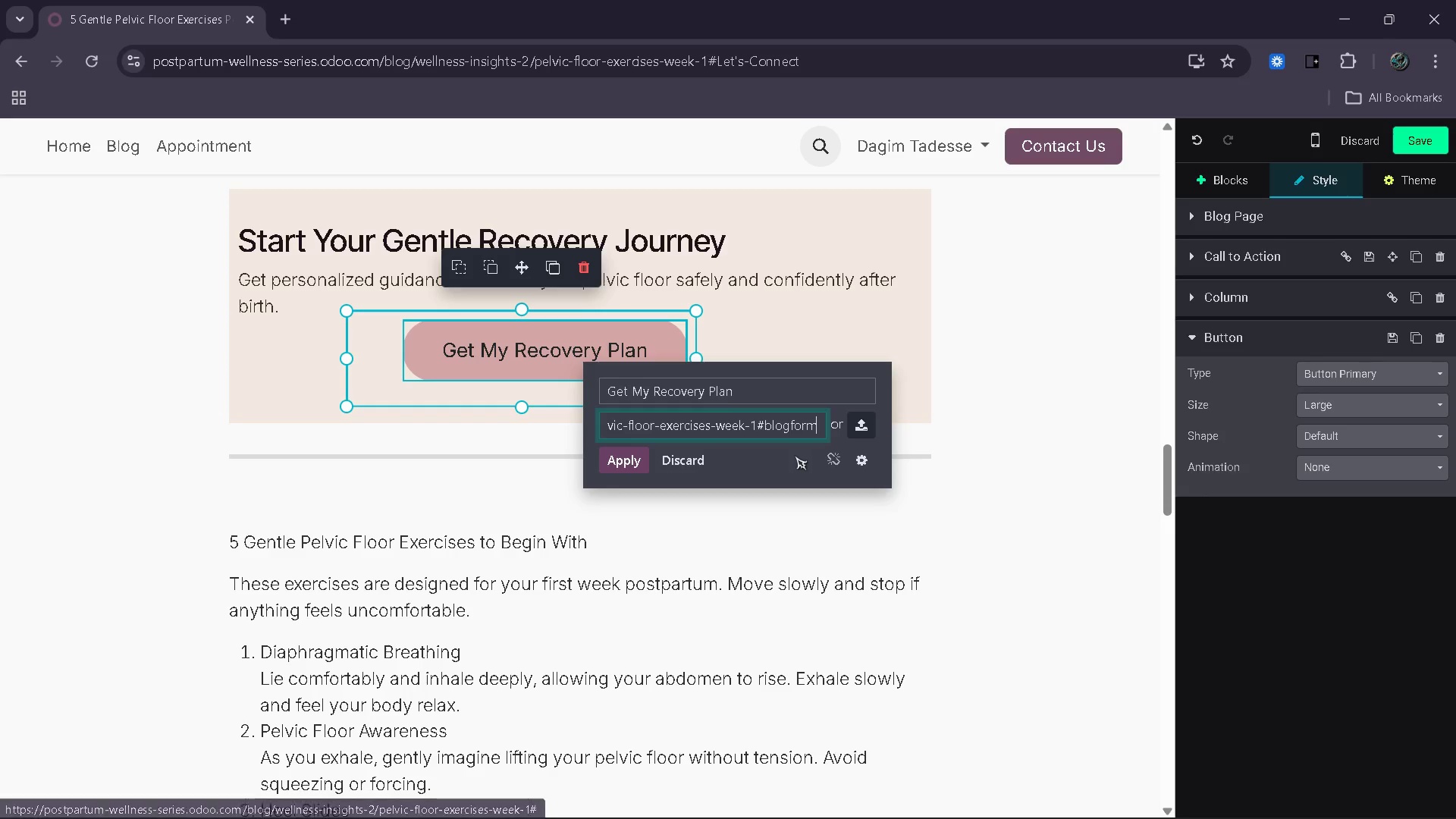 
left_click([619, 456])
 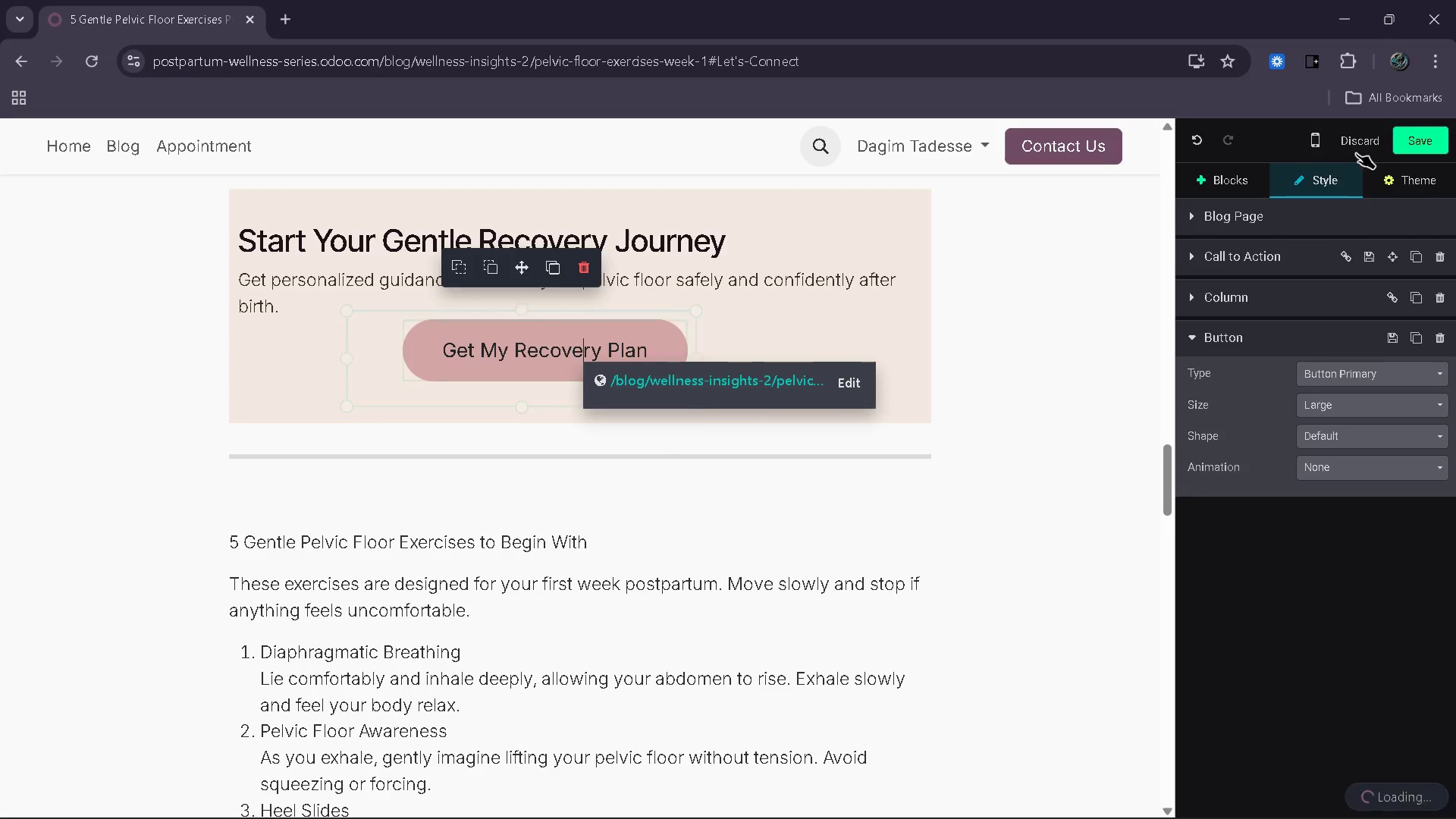 
left_click([1401, 139])
 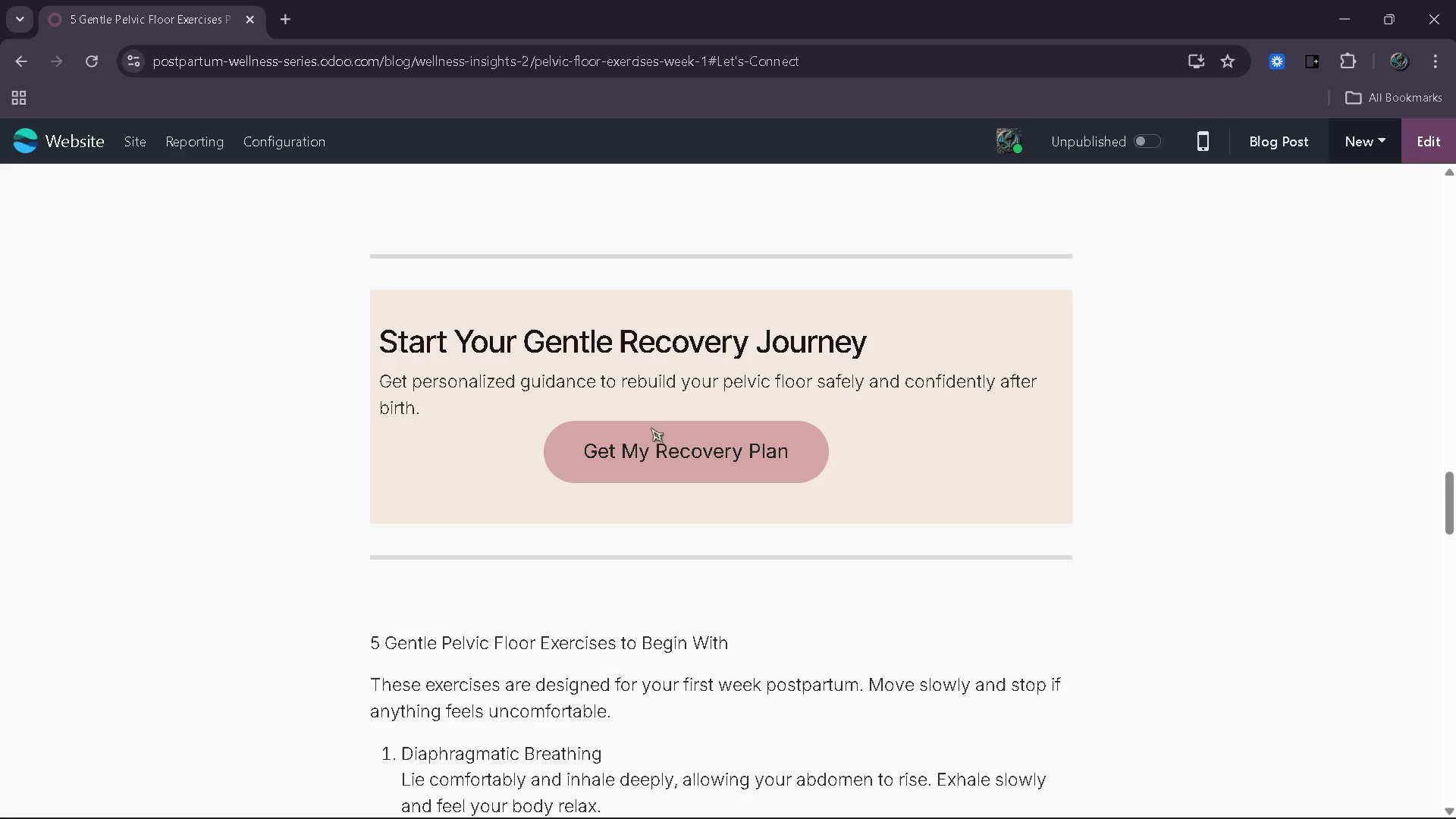 
left_click([688, 509])
 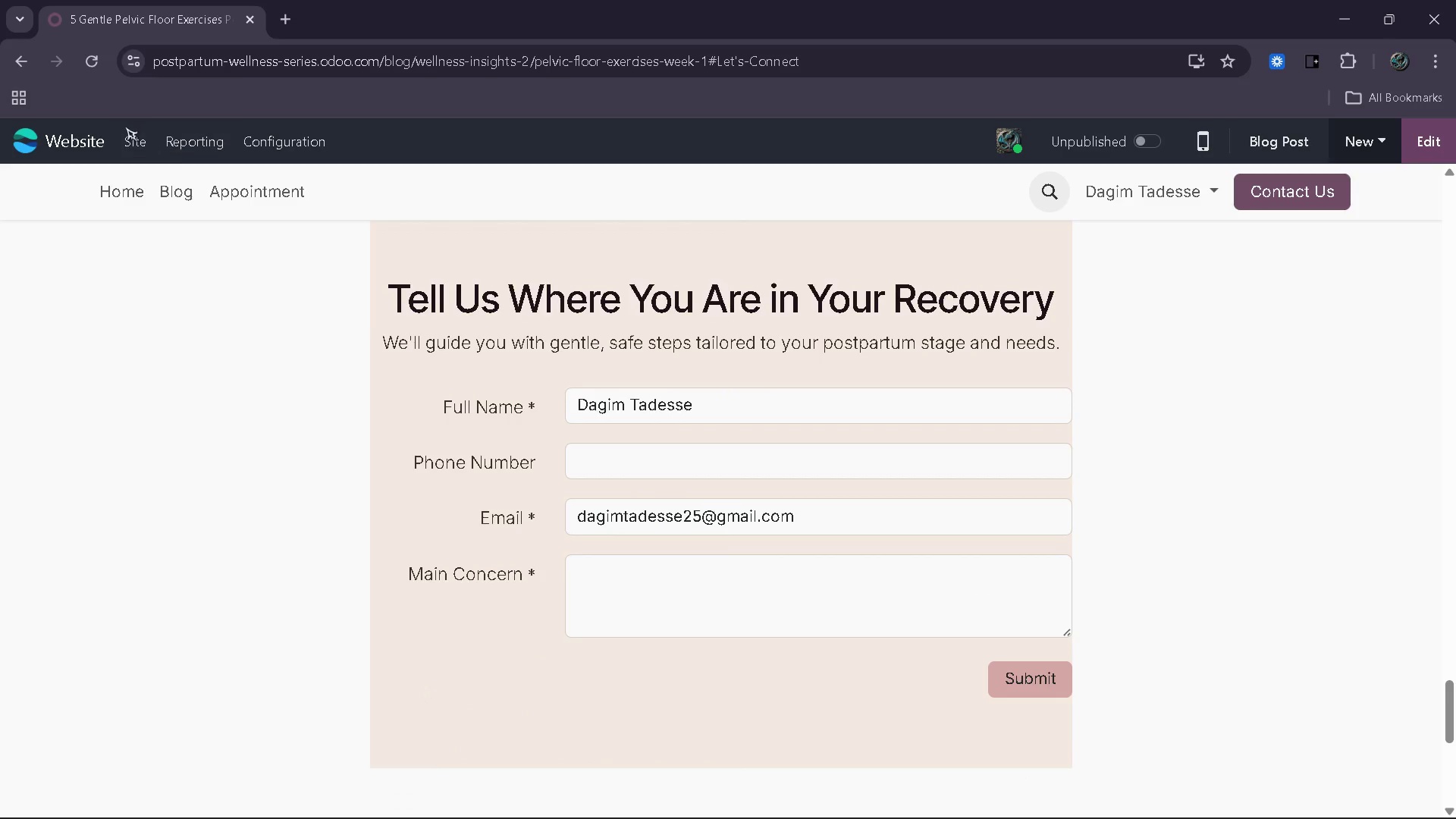 
left_click([132, 143])
 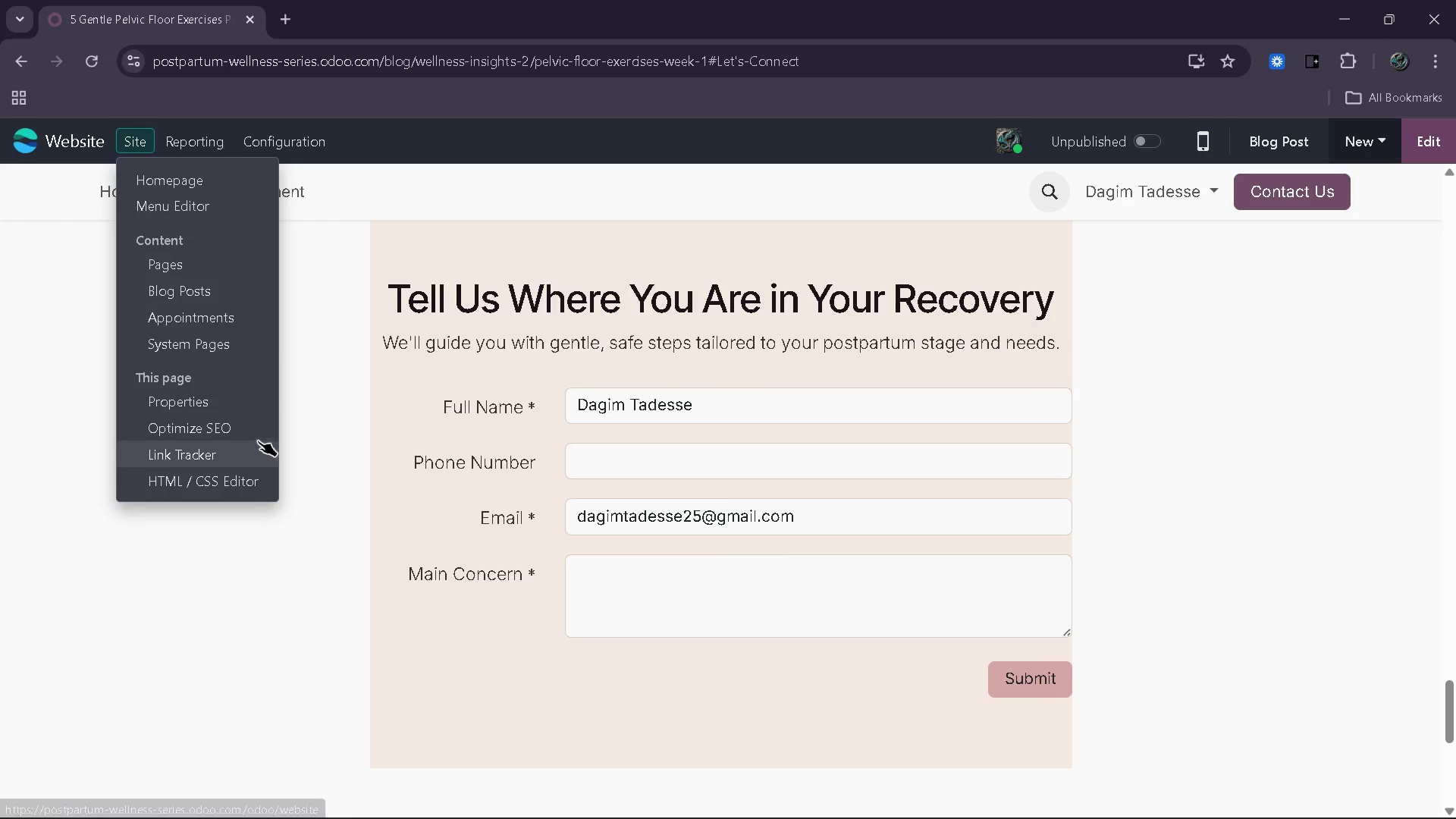 
left_click([253, 432])
 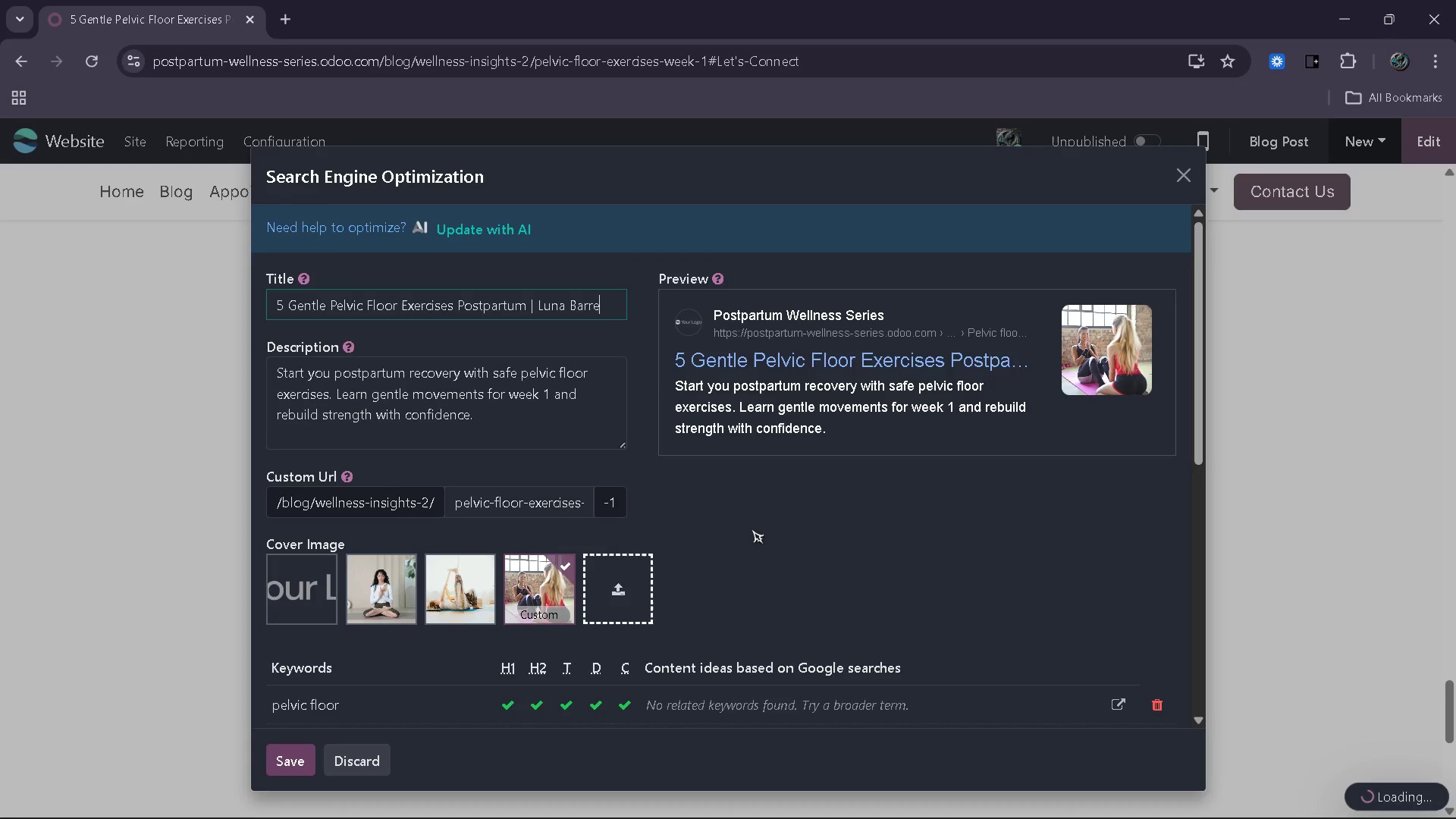 
scroll: coordinate [943, 557], scroll_direction: down, amount: 15.0
 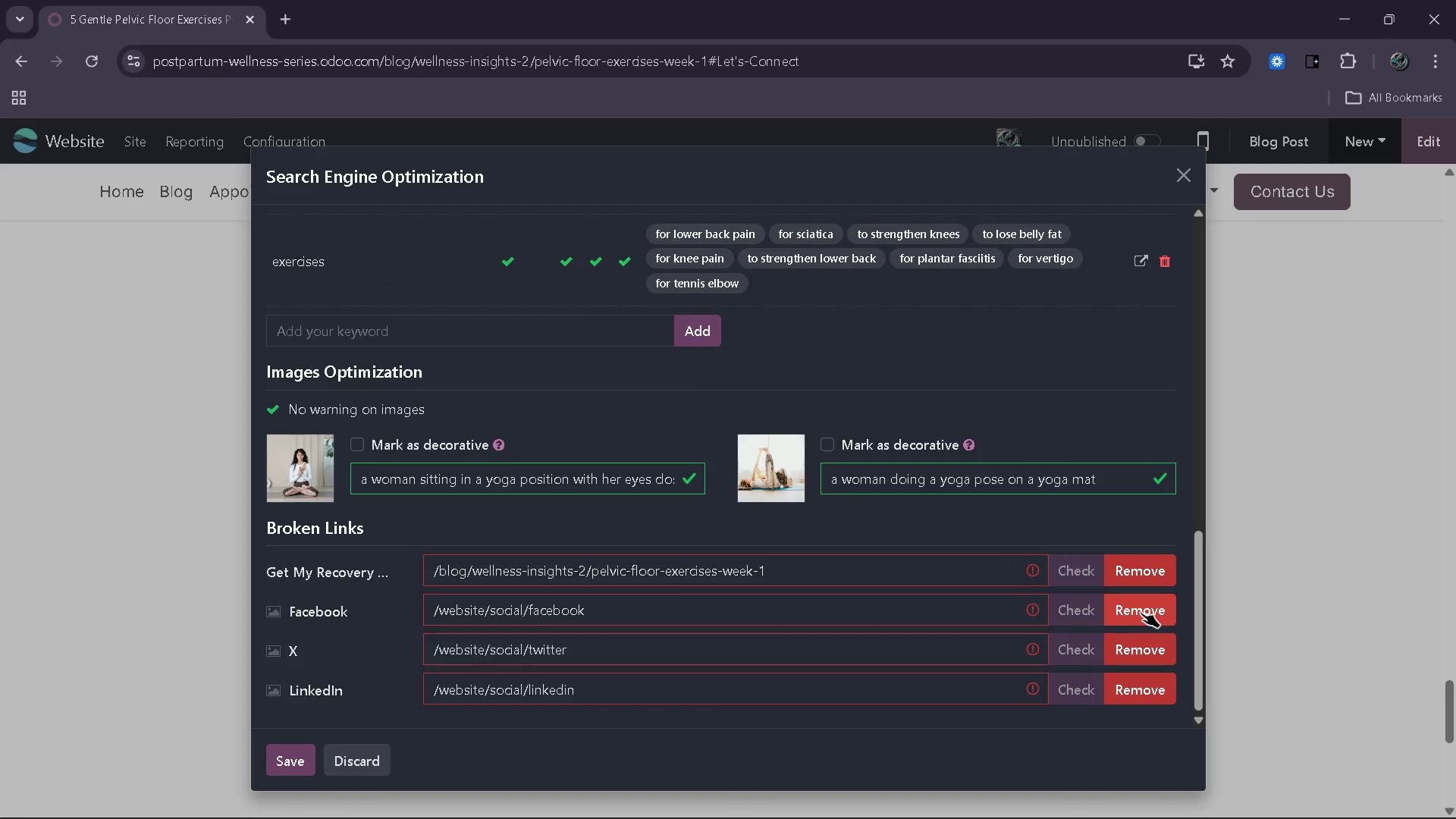 
left_click([1141, 612])
 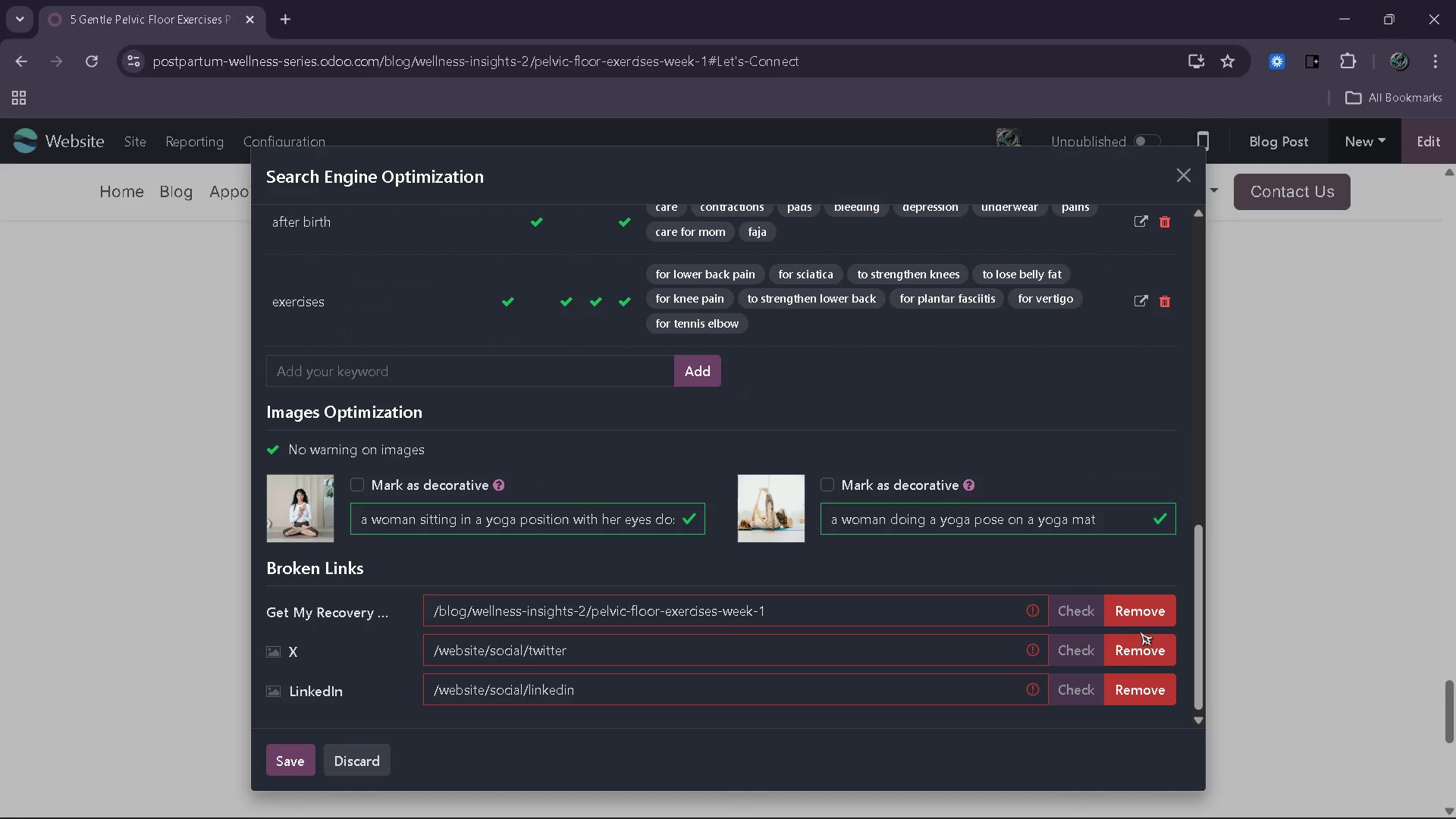 
left_click_drag(start_coordinate=[1140, 635], to_coordinate=[1140, 644])
 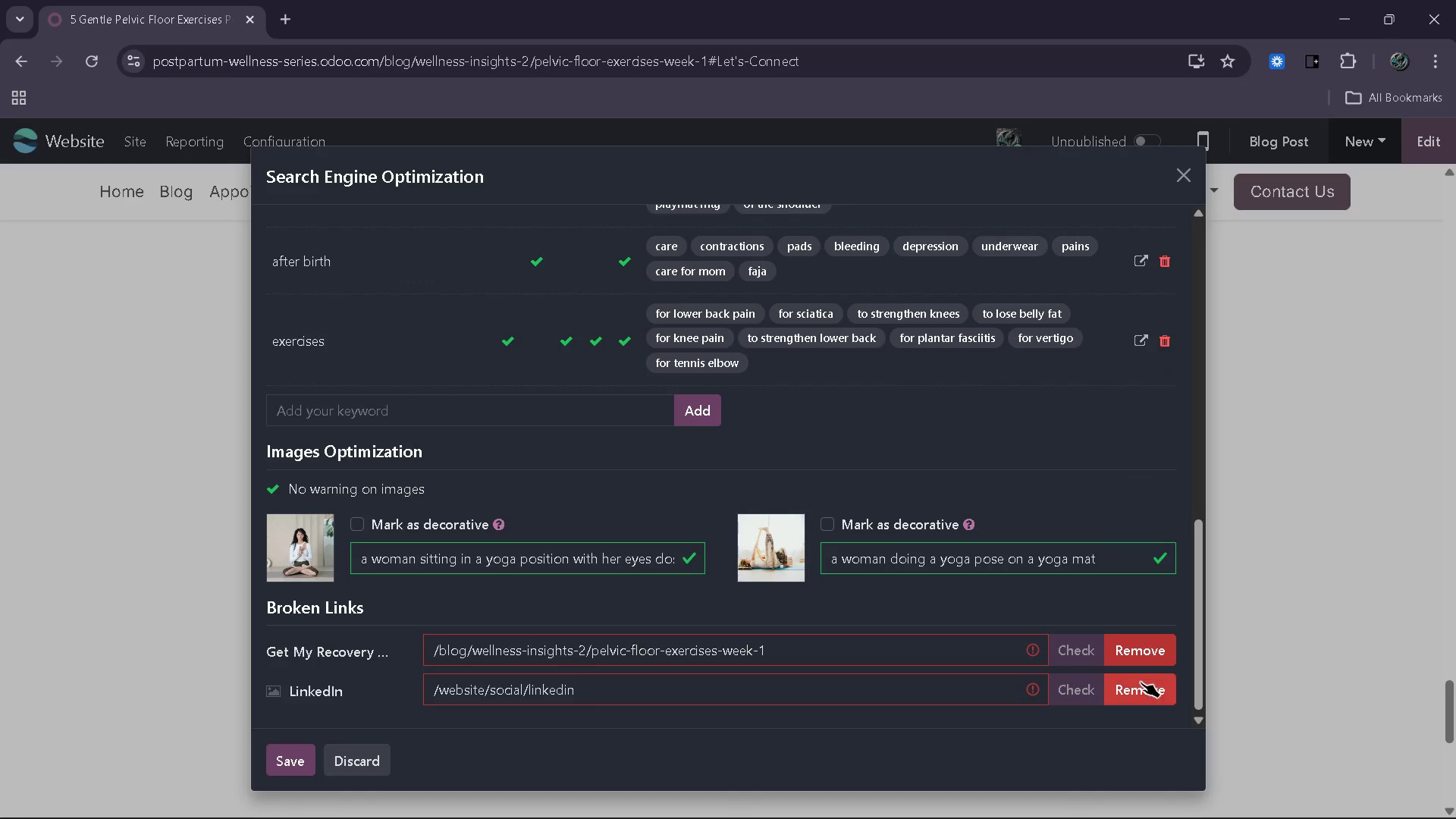 
left_click_drag(start_coordinate=[1141, 686], to_coordinate=[1141, 691])
 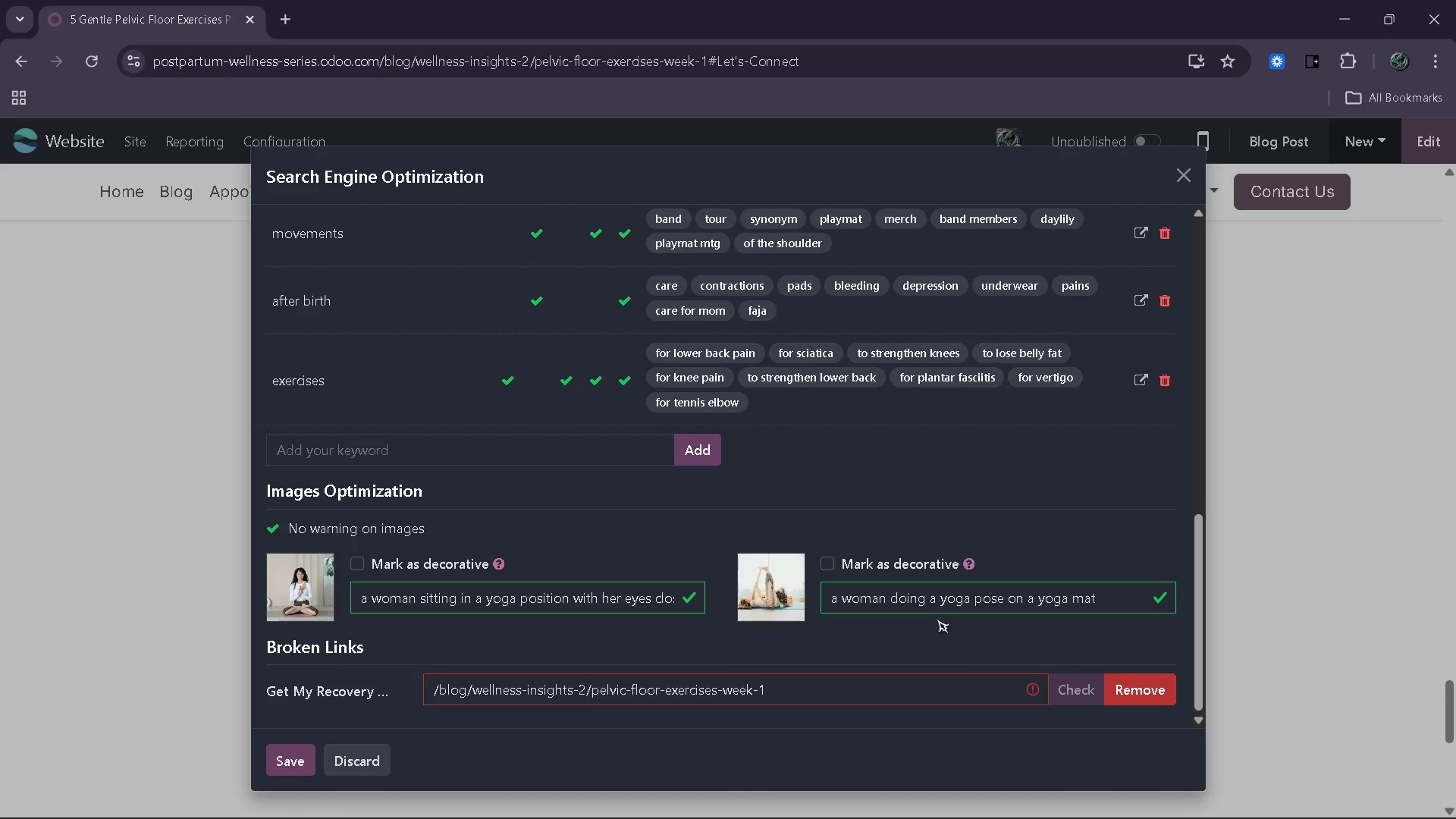 
scroll: coordinate [937, 619], scroll_direction: down, amount: 2.0
 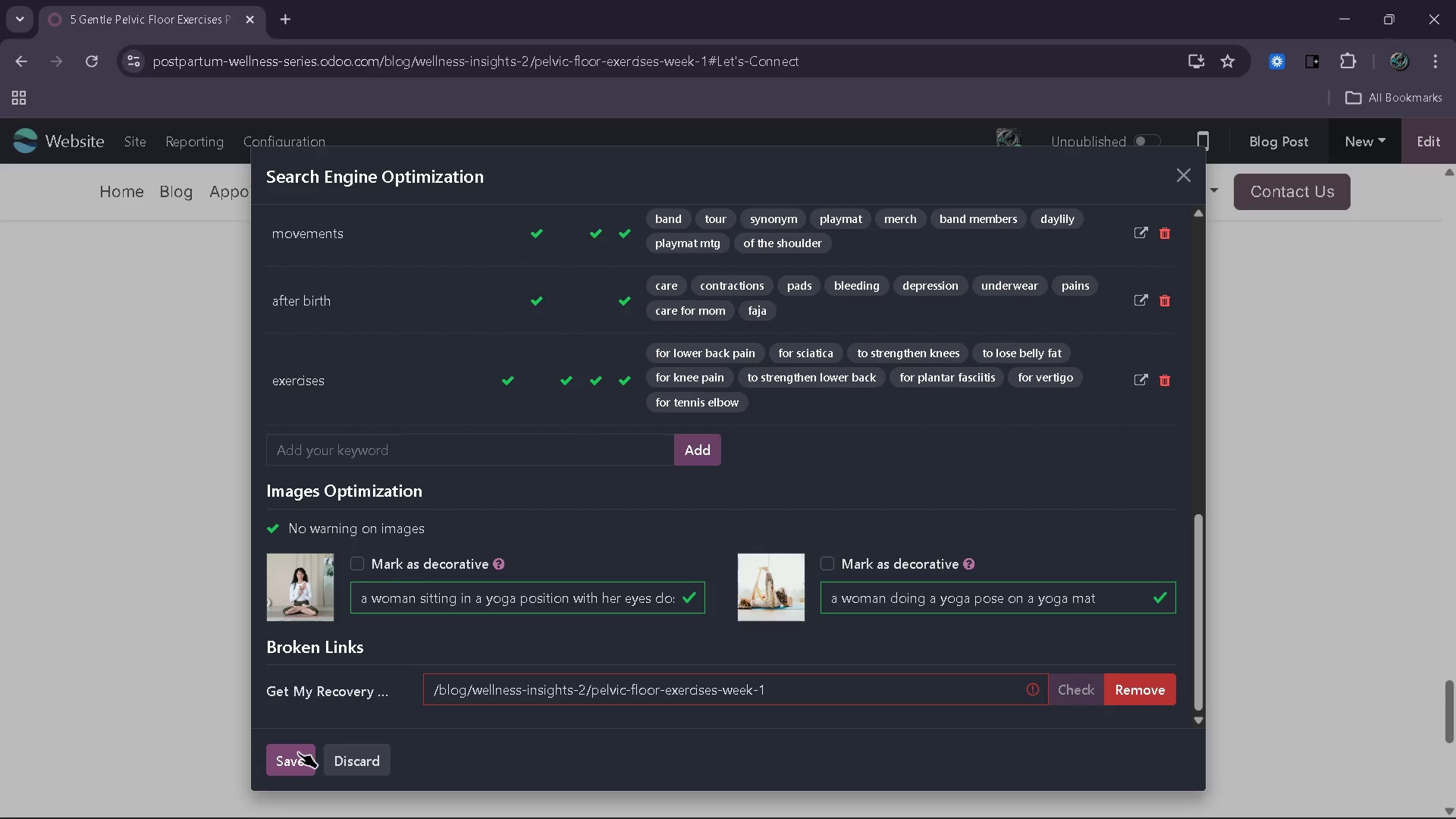 
wait(6.94)
 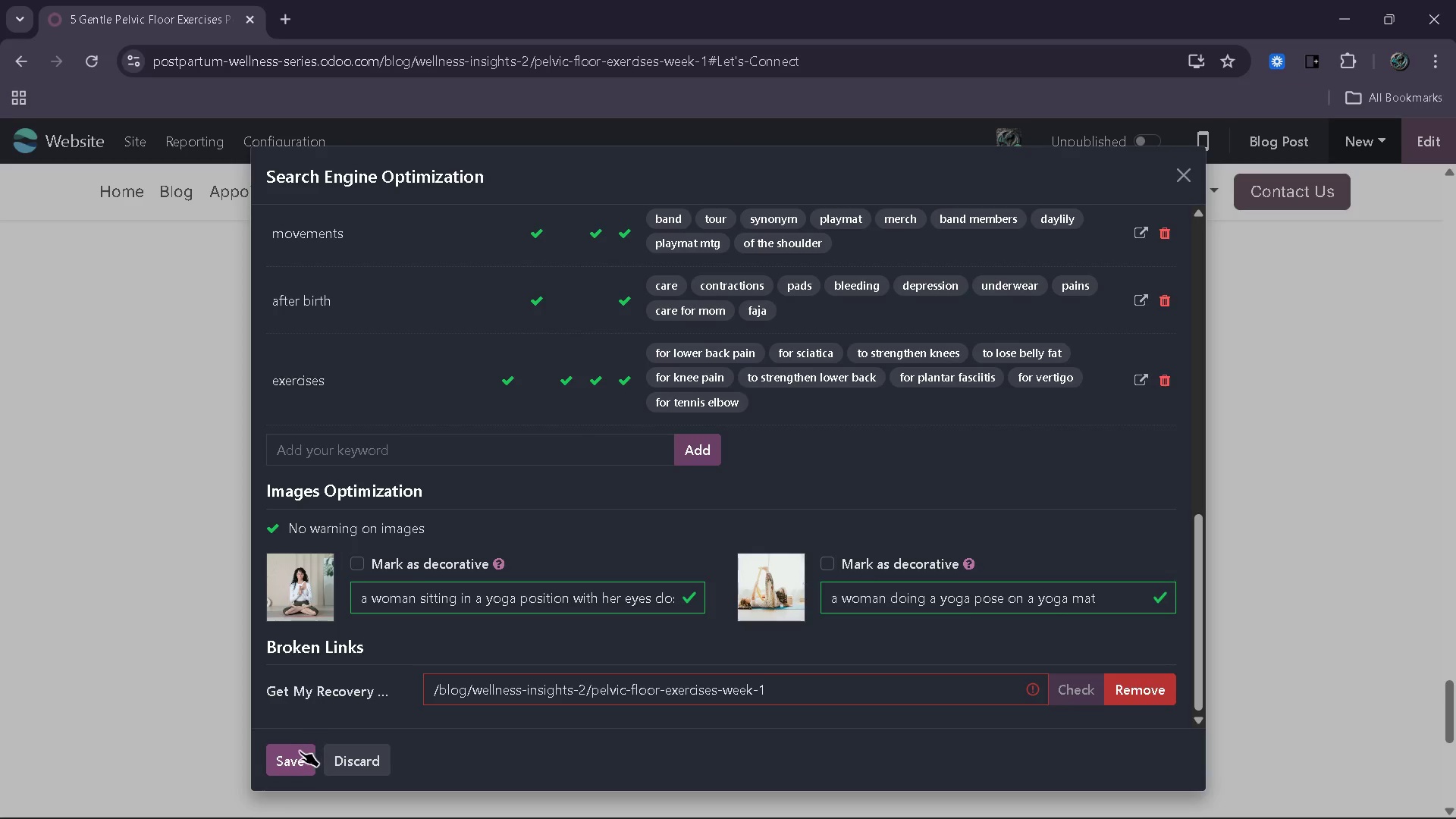 
left_click([298, 752])
 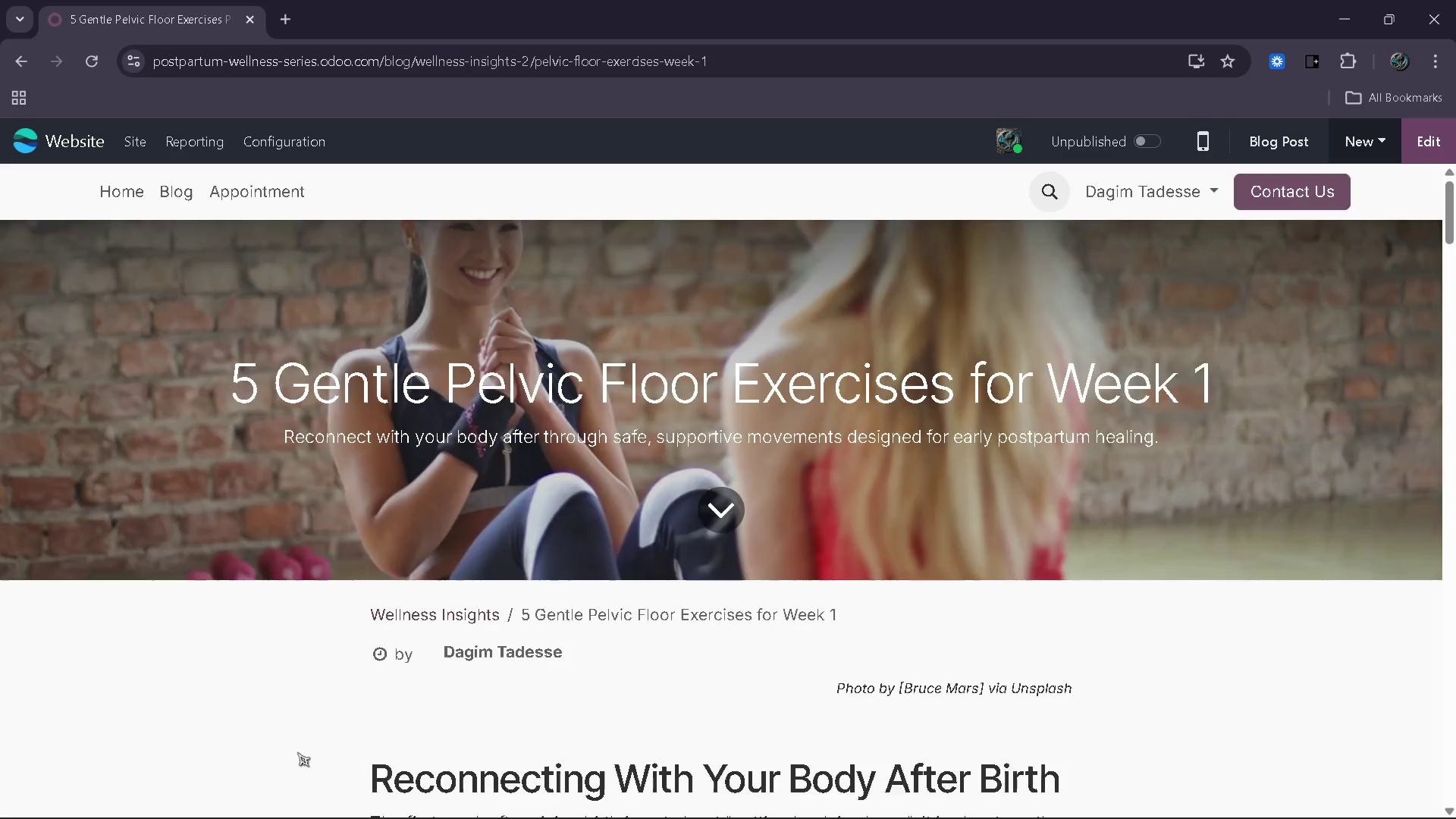 
scroll: coordinate [845, 579], scroll_direction: down, amount: 30.0
 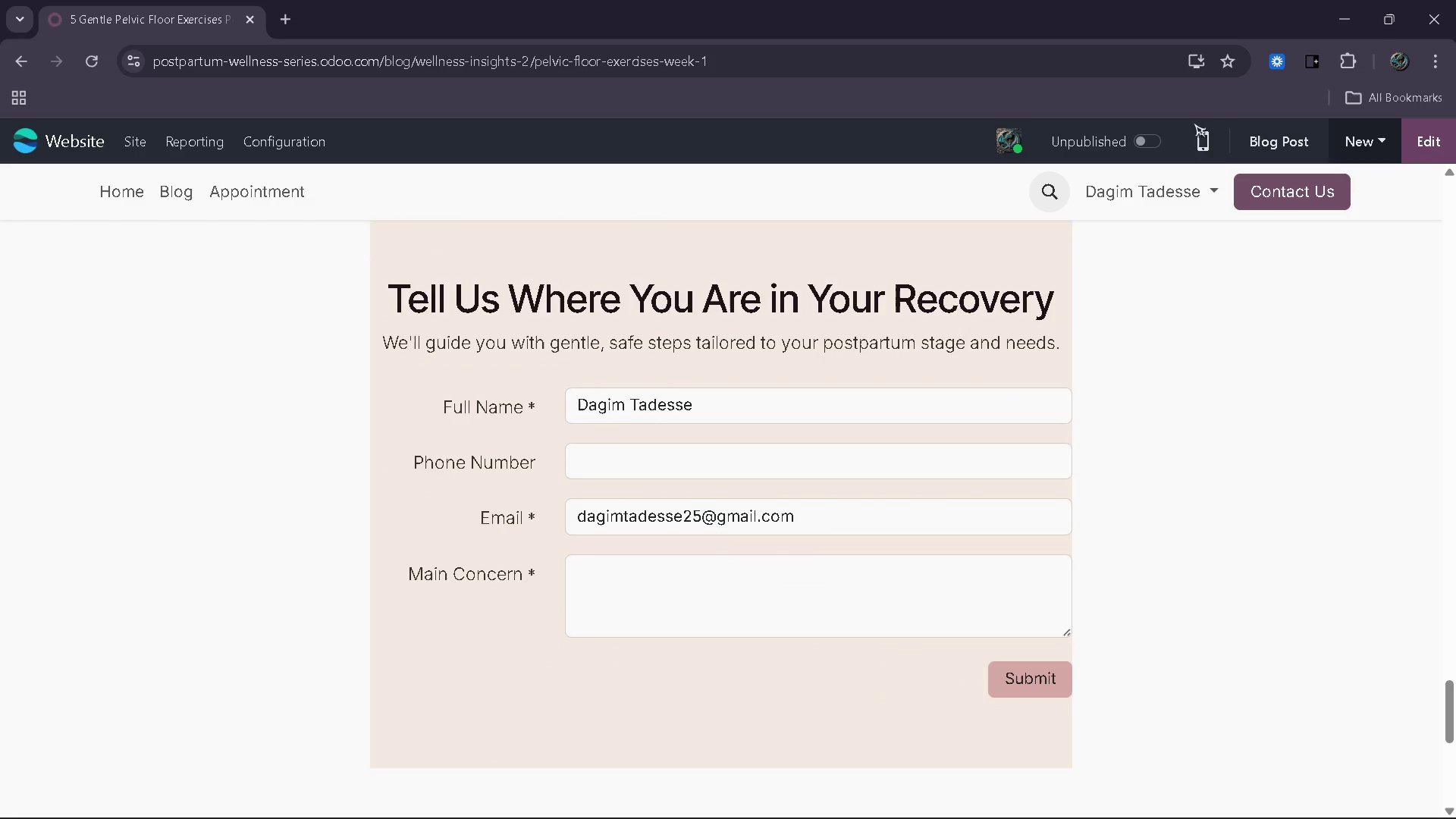 
left_click([1146, 156])
 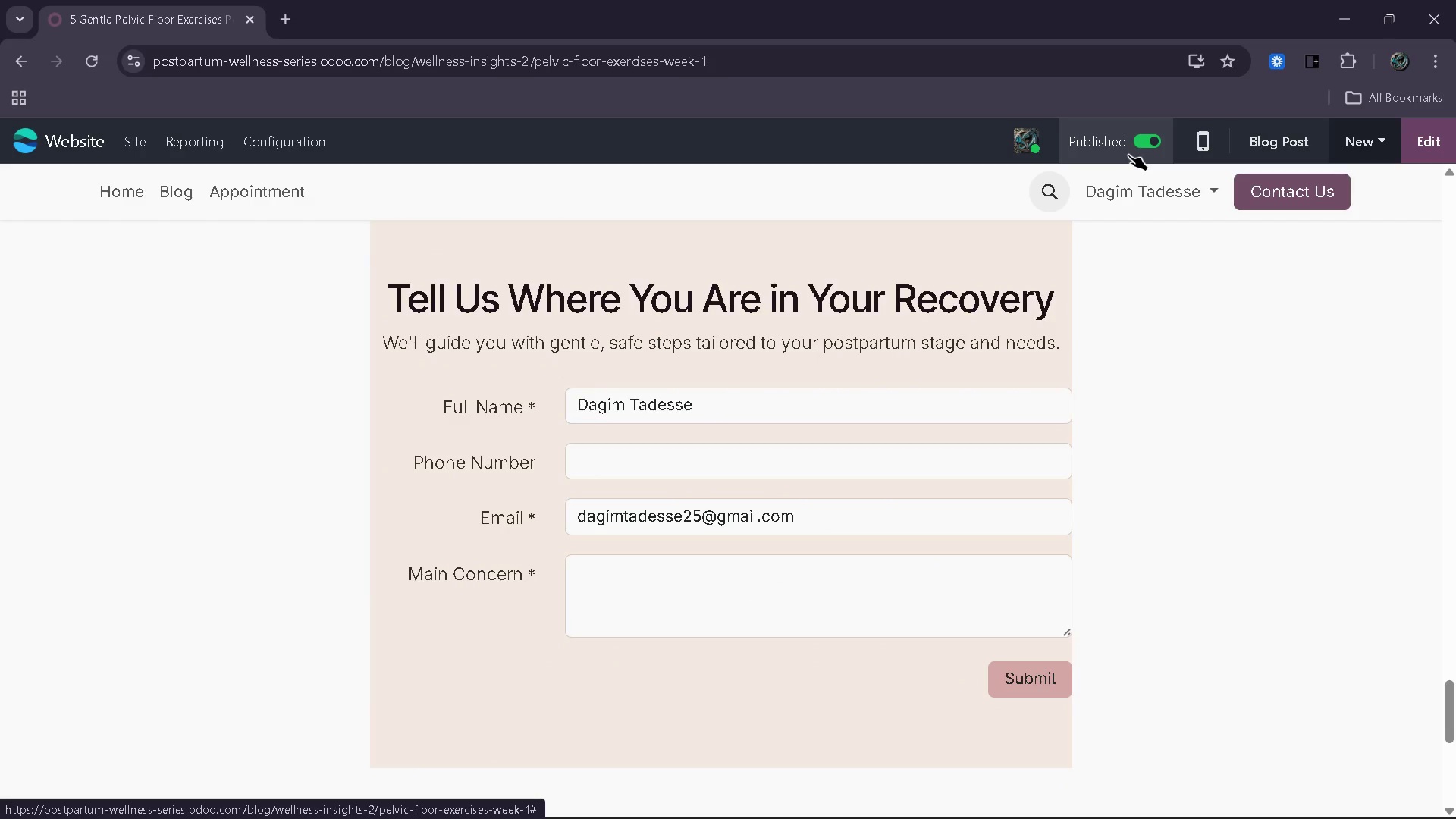 
scroll: coordinate [1128, 155], scroll_direction: down, amount: 1.0
 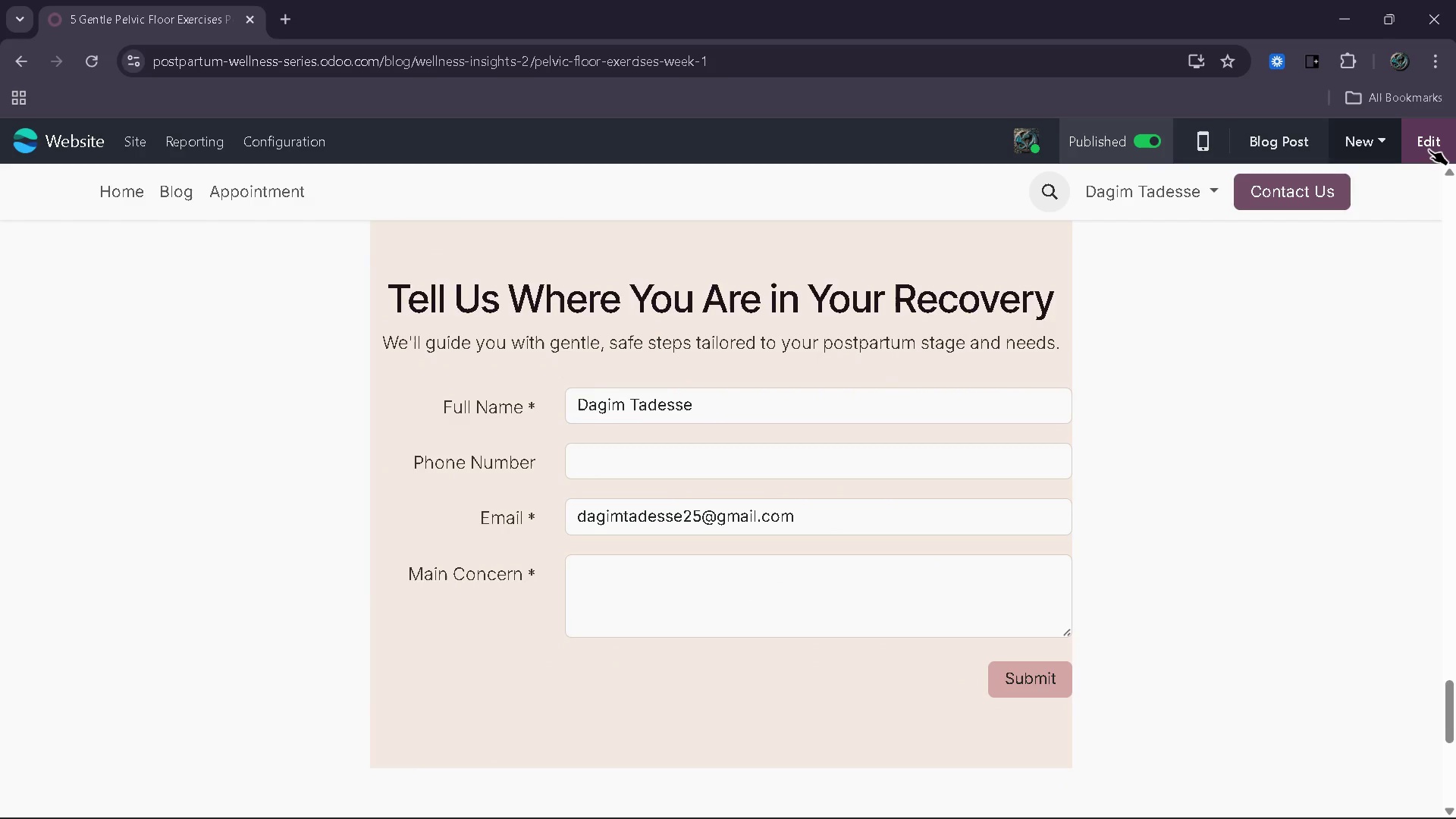 
left_click([1429, 149])
 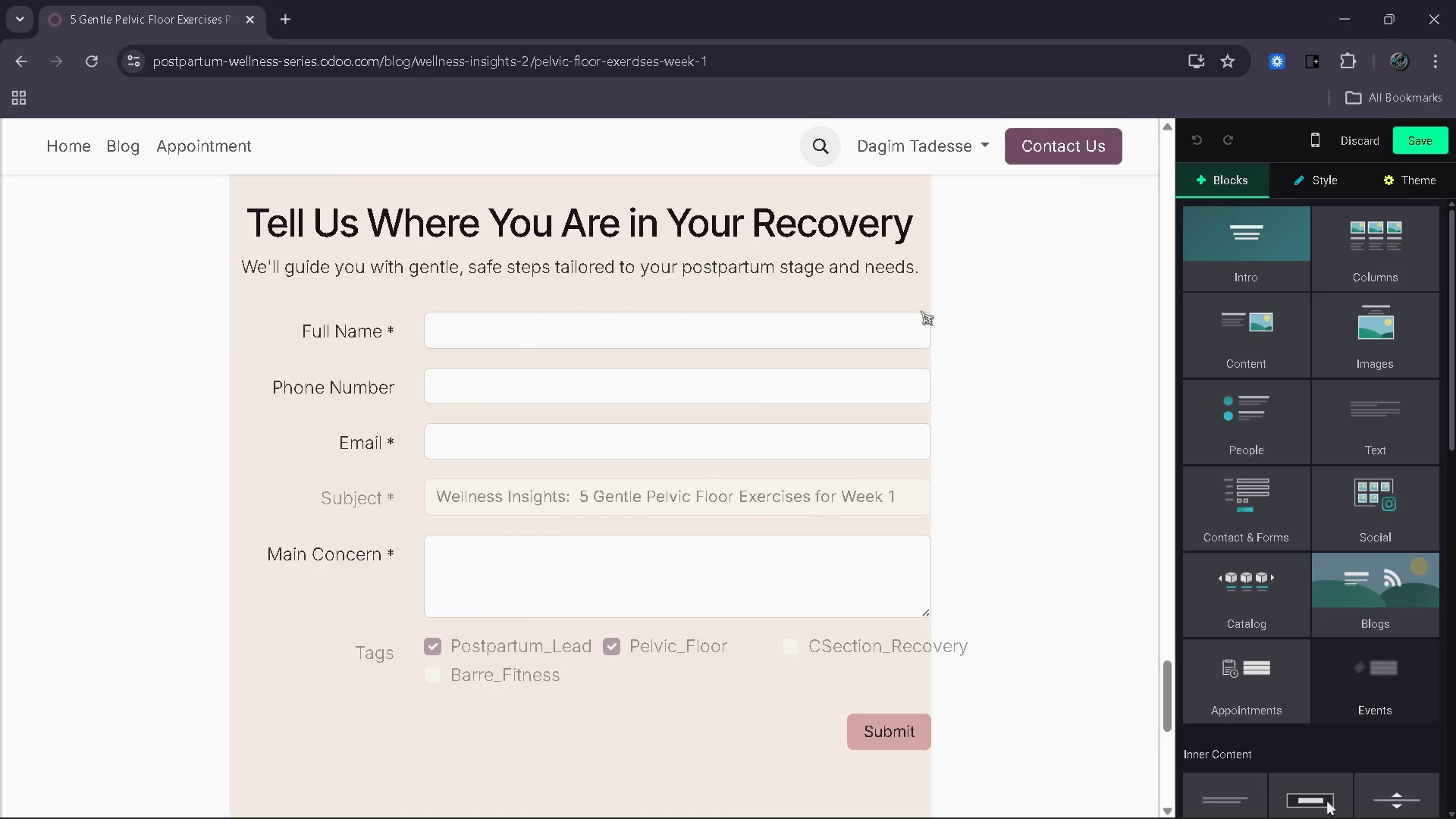 
left_click([810, 301])
 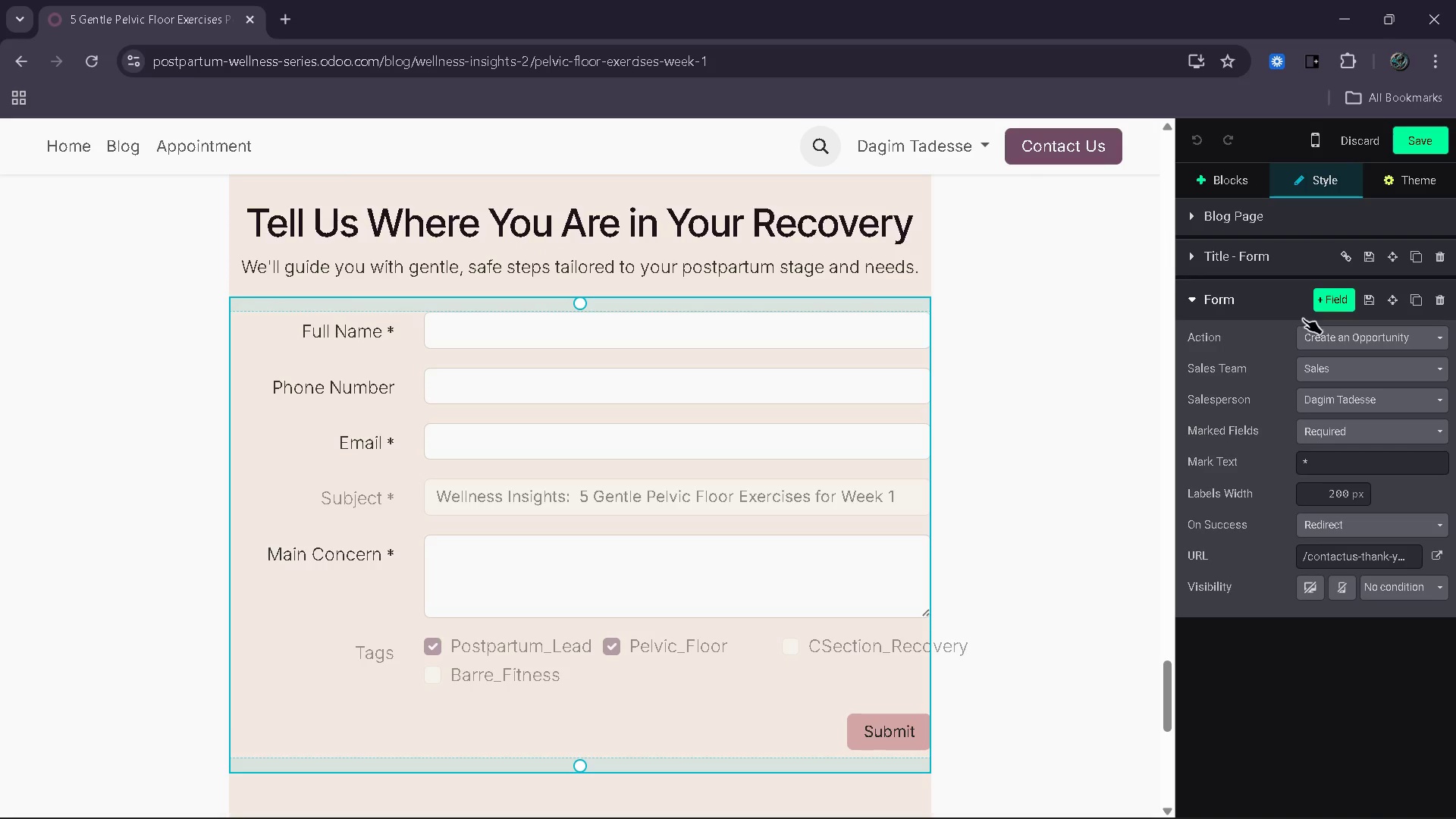 
left_click([1345, 337])
 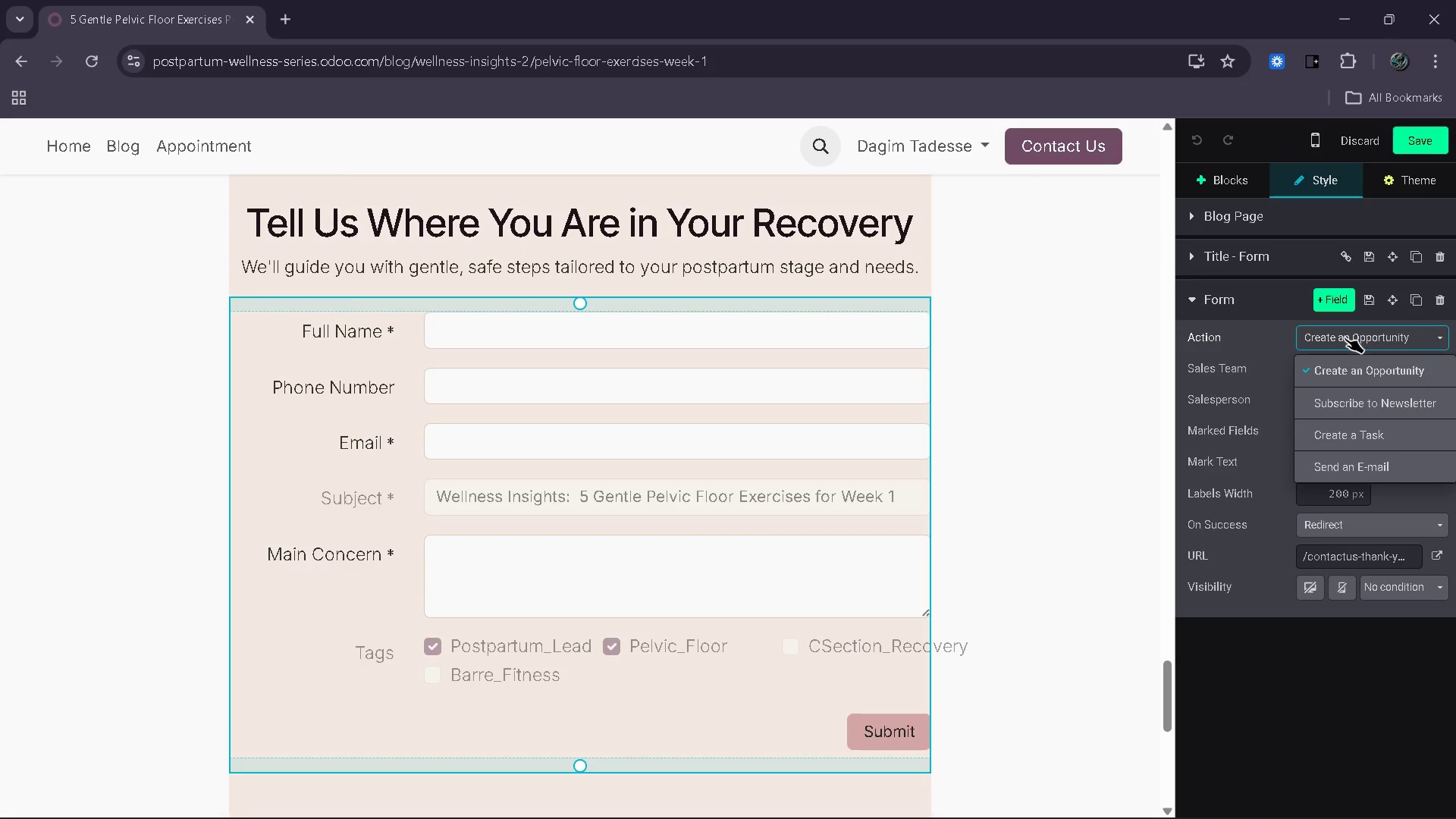 
left_click([1345, 337])
 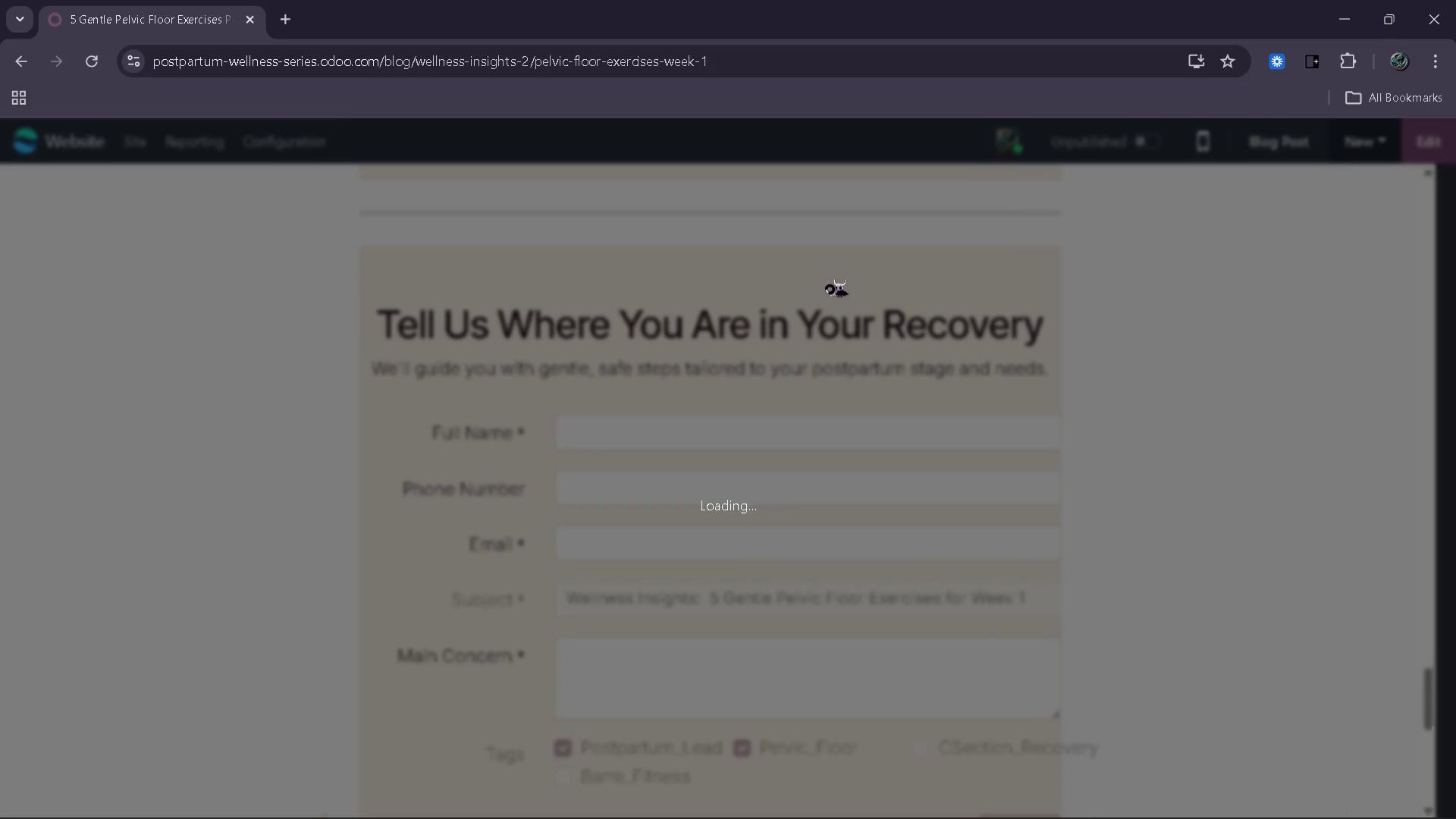 
left_click([45, 143])
 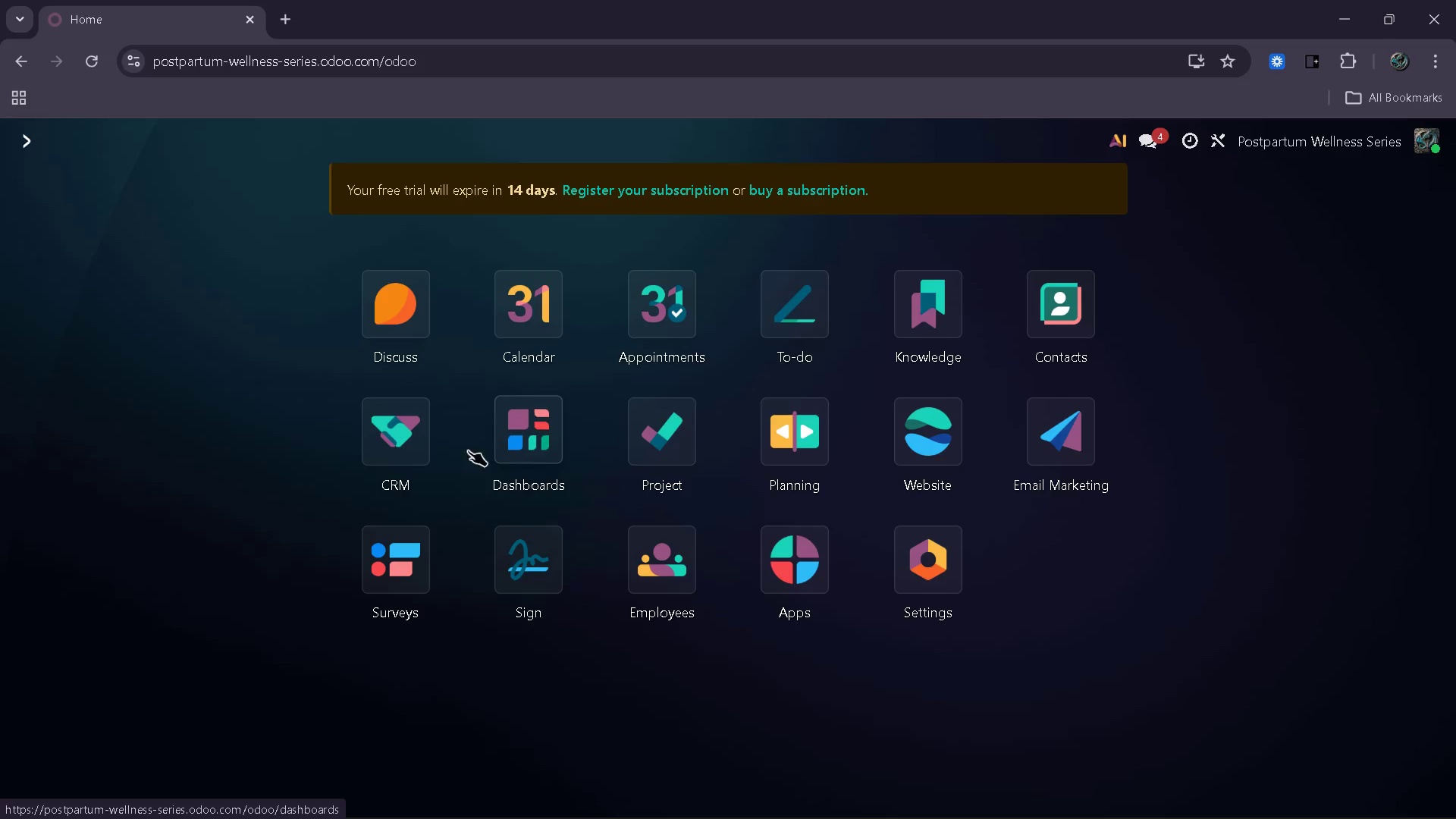 
left_click([414, 431])
 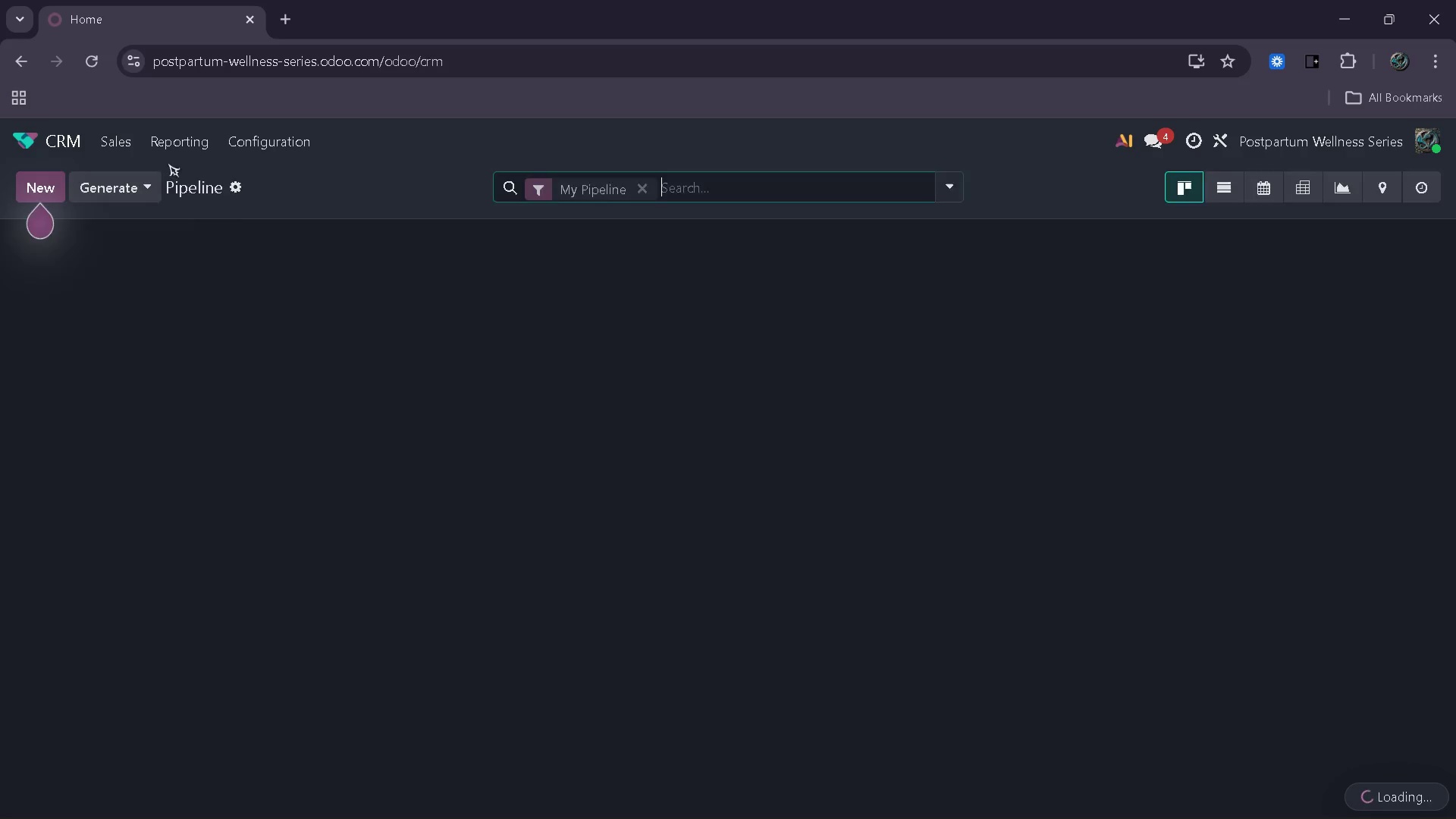 
left_click([282, 140])
 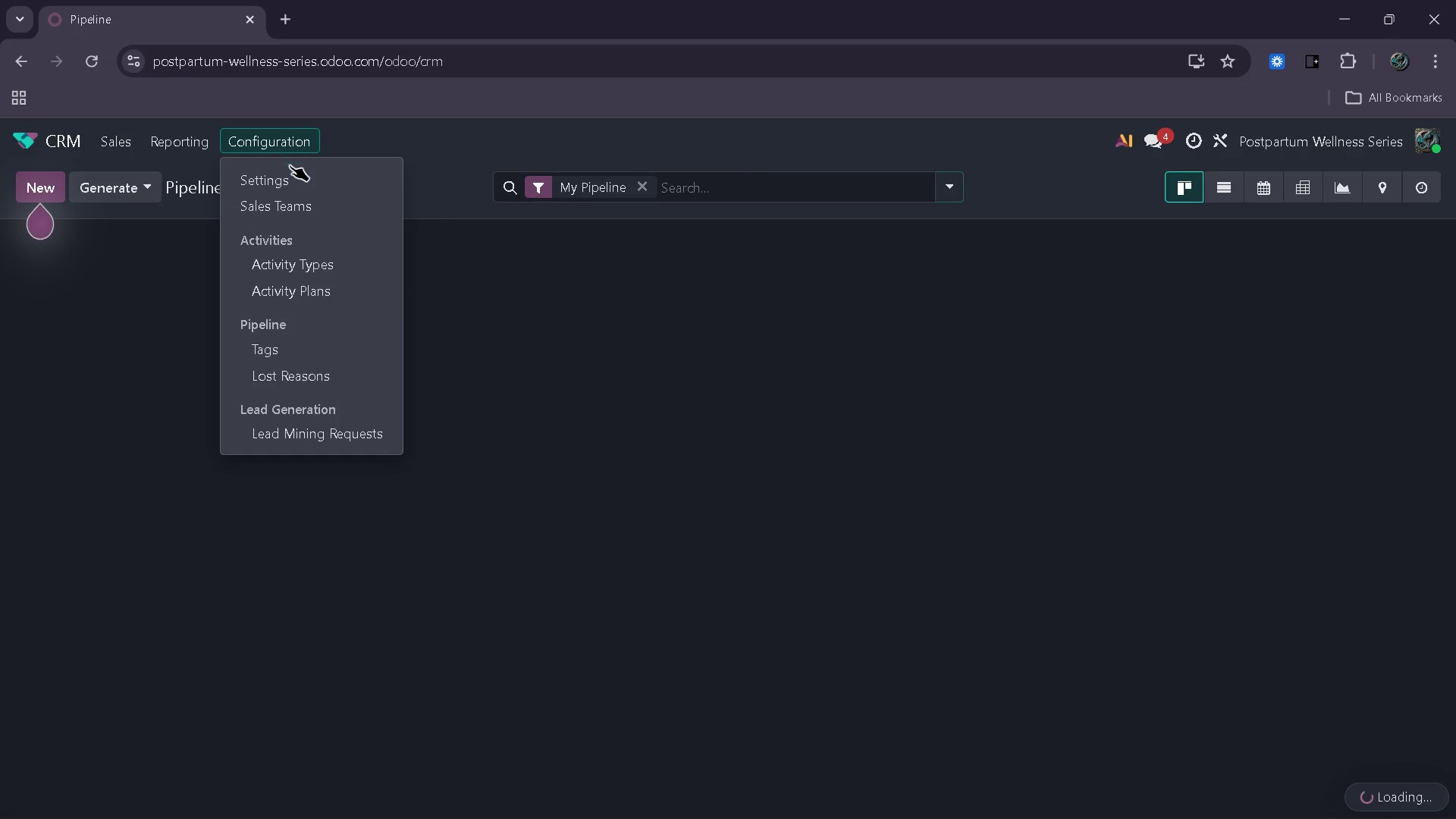 
left_click([290, 170])
 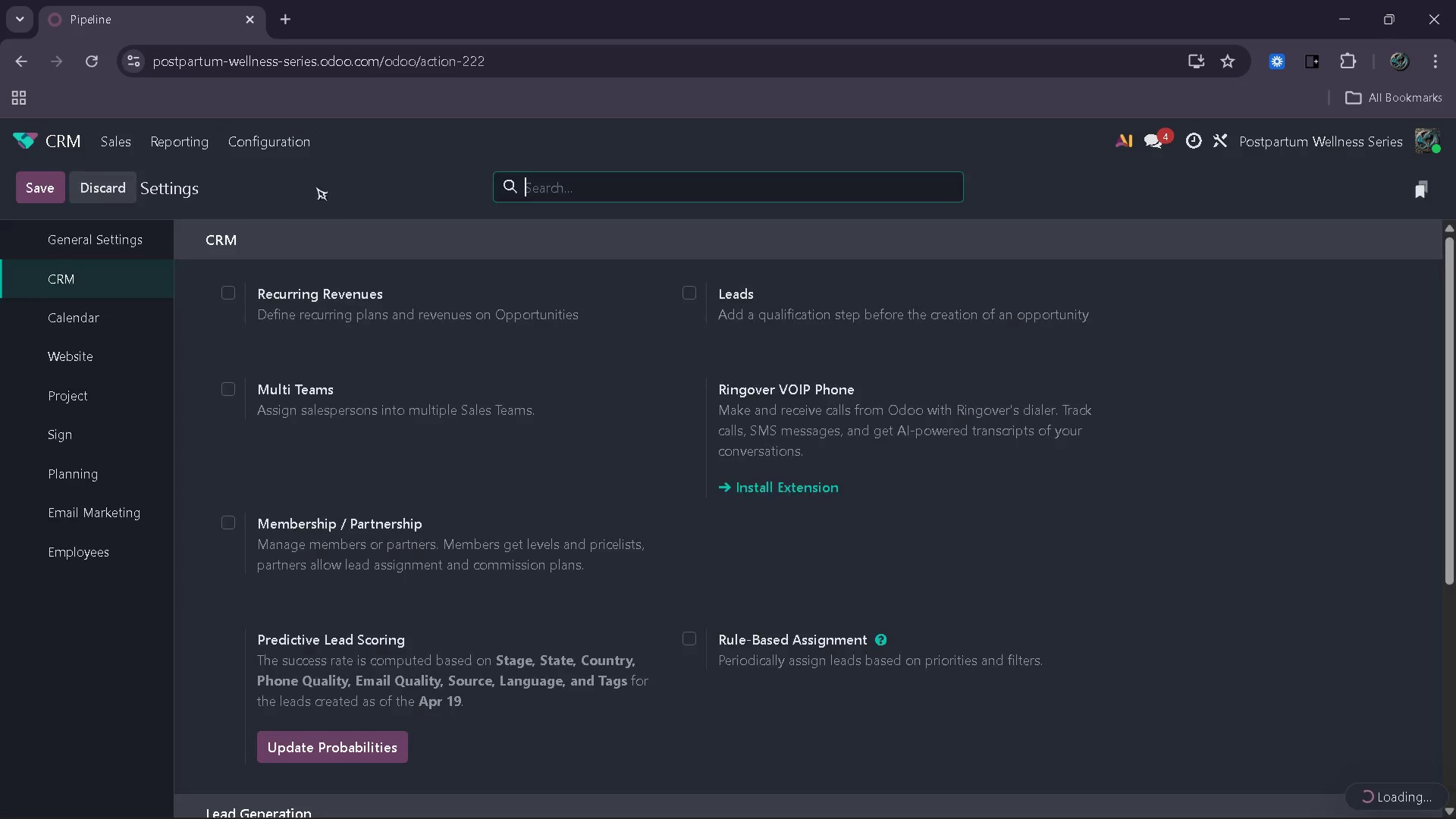 
double_click([688, 310])
 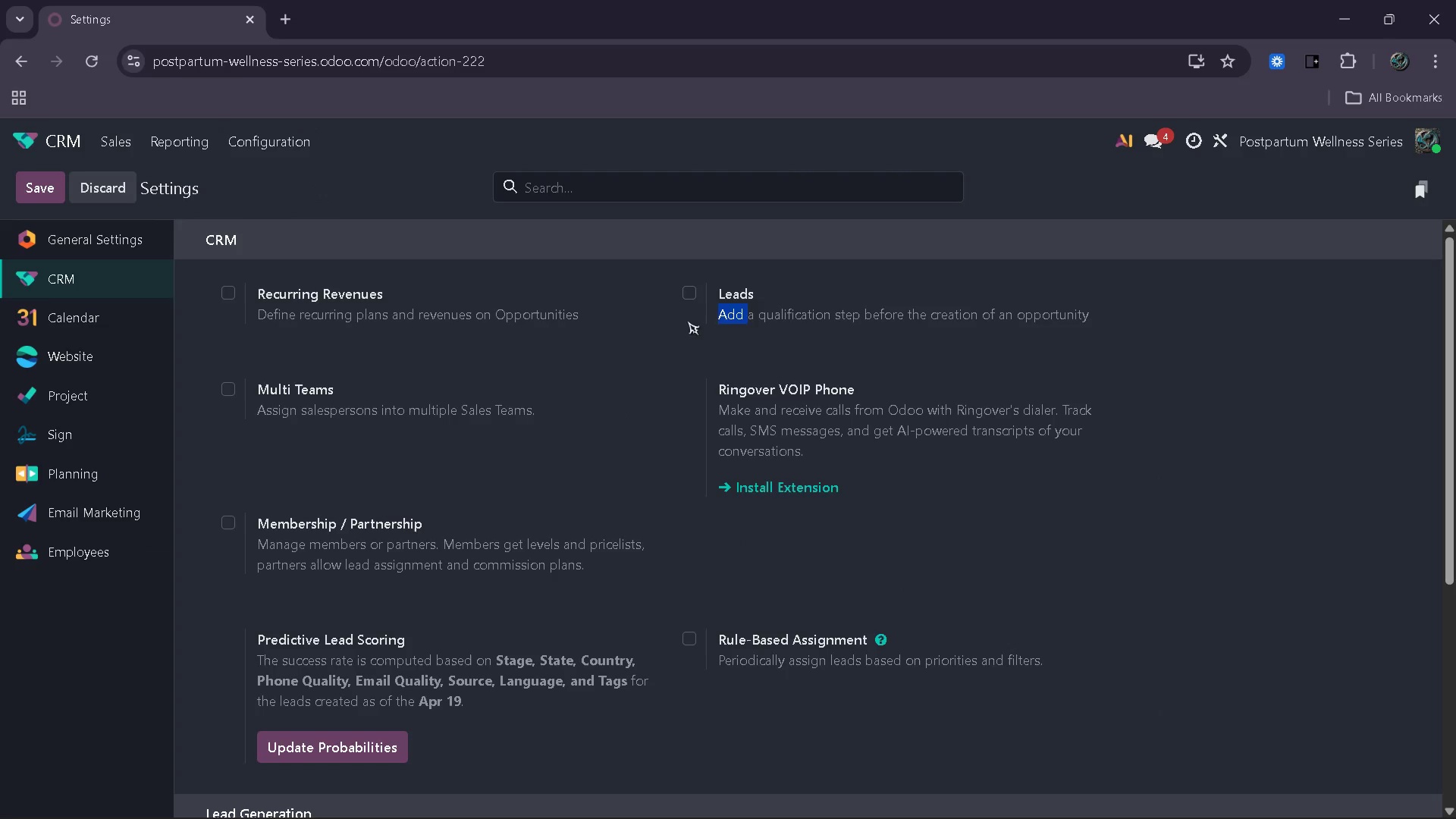 
left_click([692, 299])
 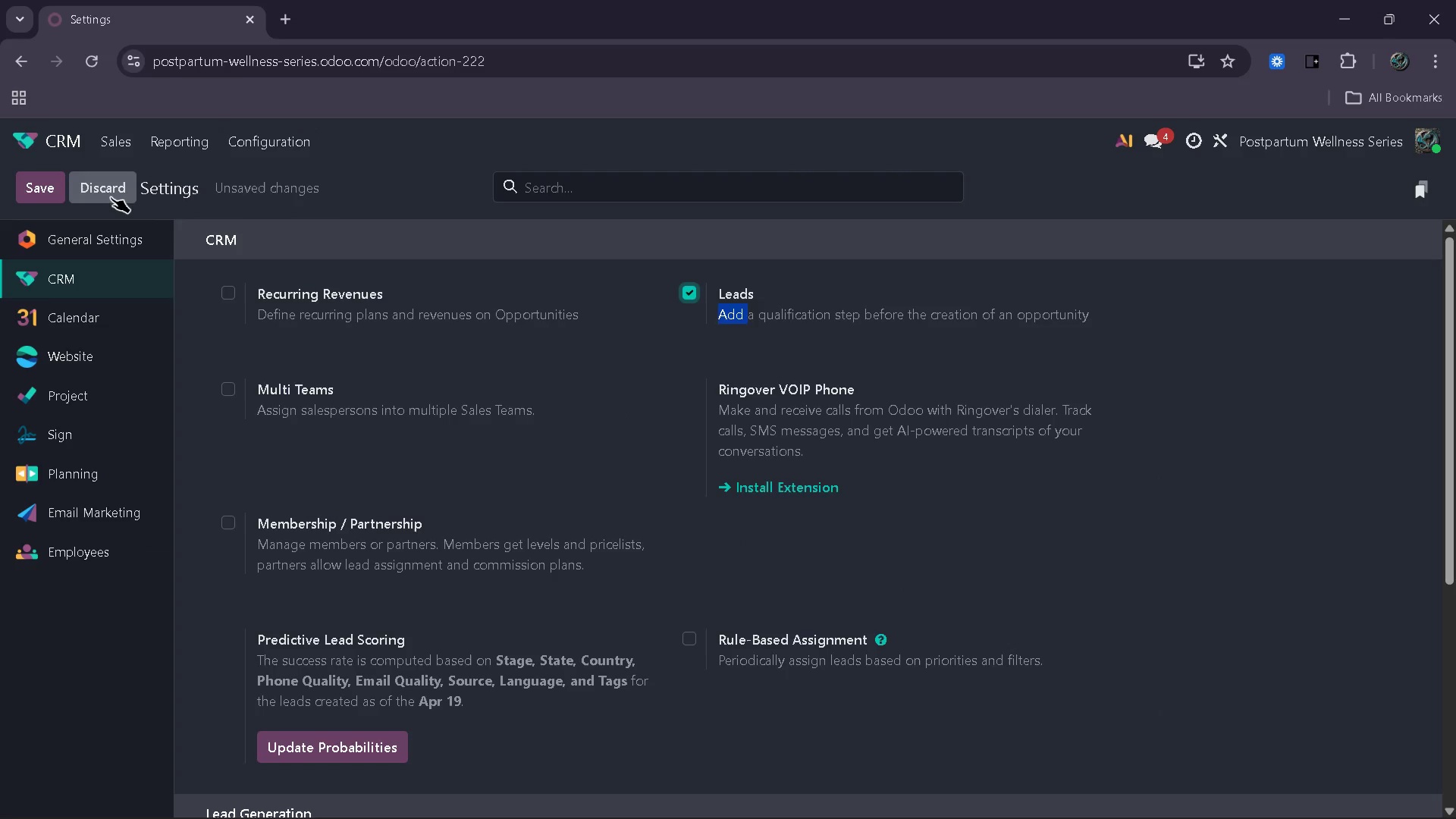 
left_click([51, 182])
 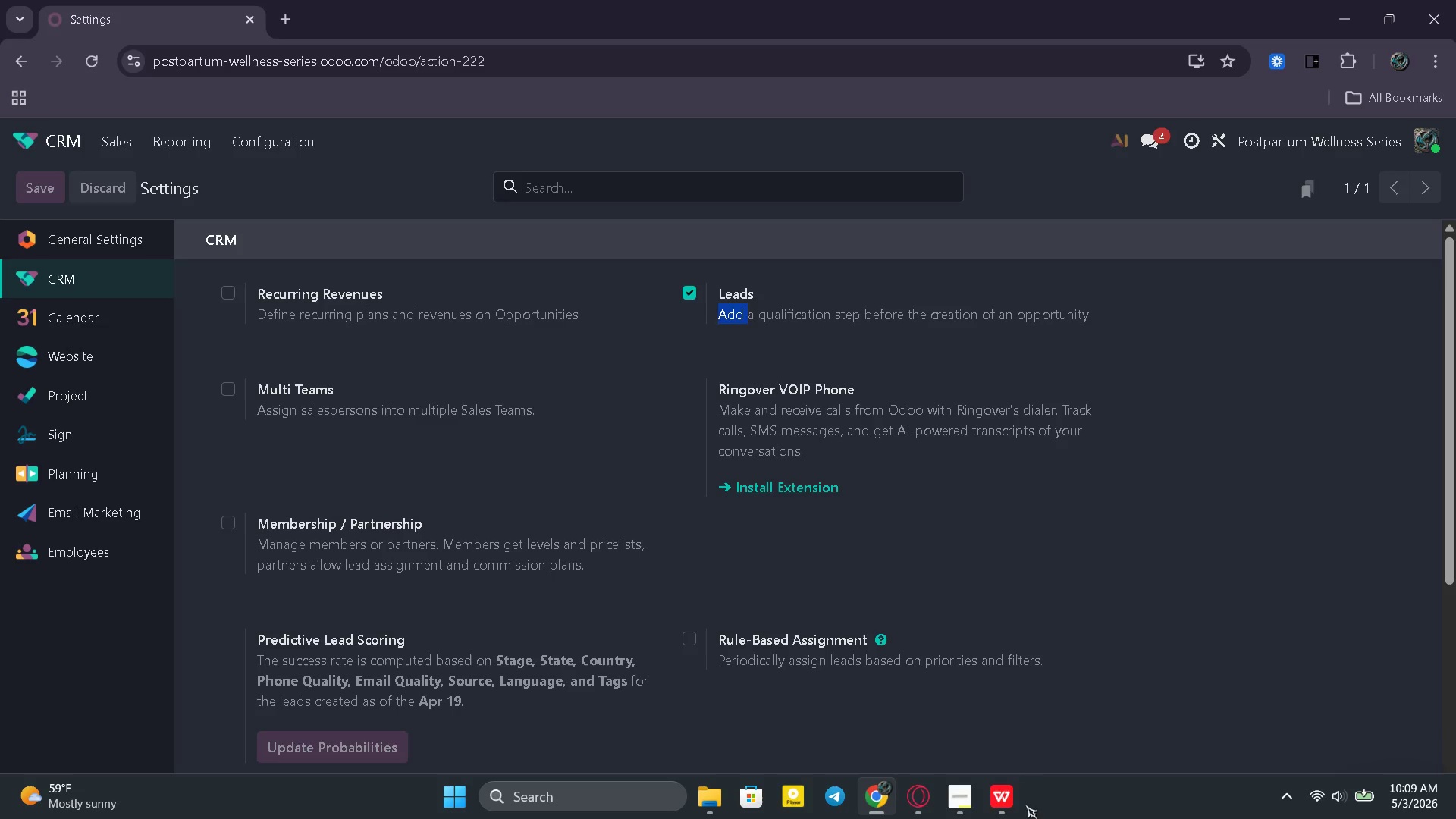 
left_click([970, 806])